 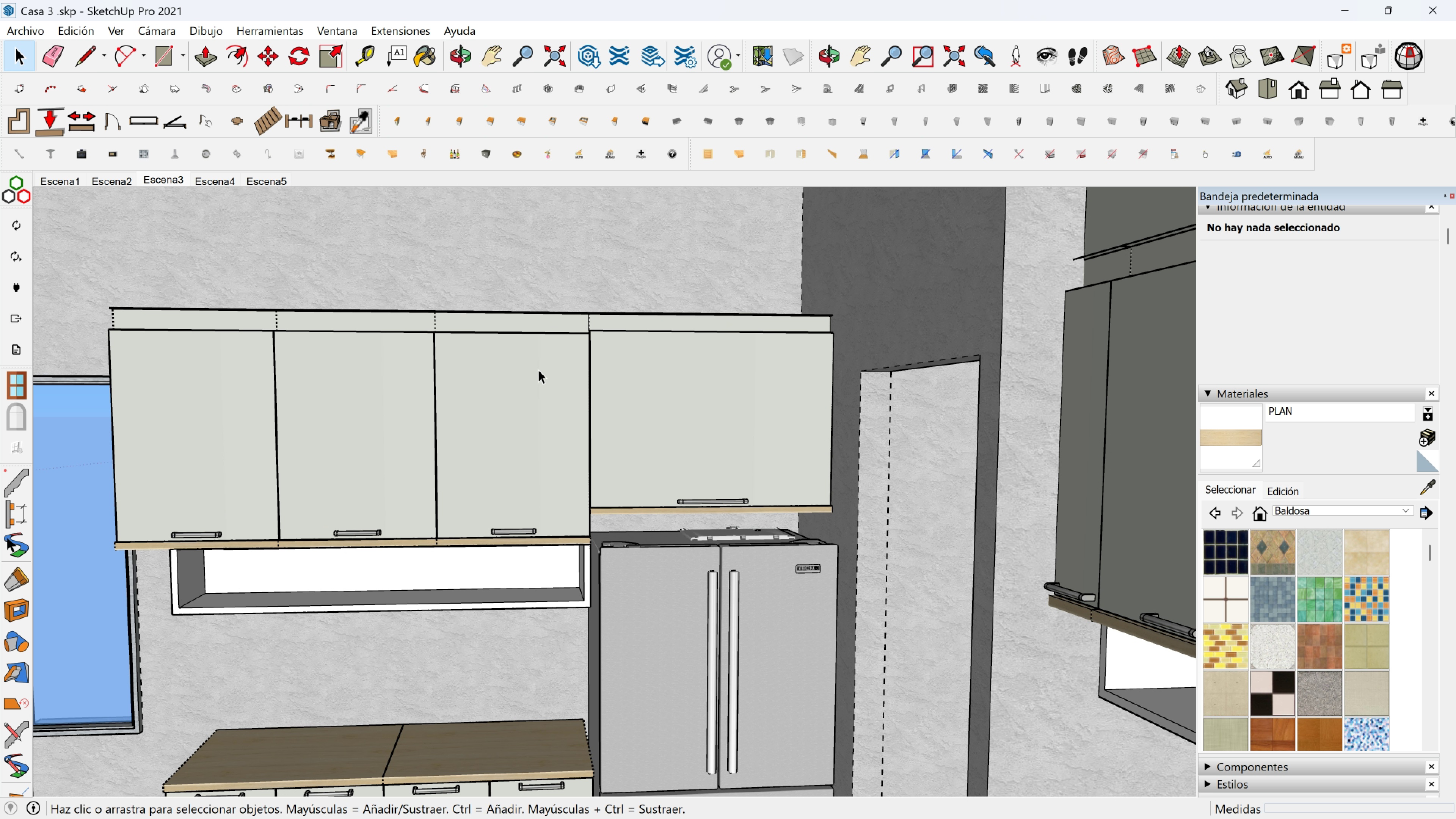 
scroll: coordinate [594, 361], scroll_direction: up, amount: 12.0
 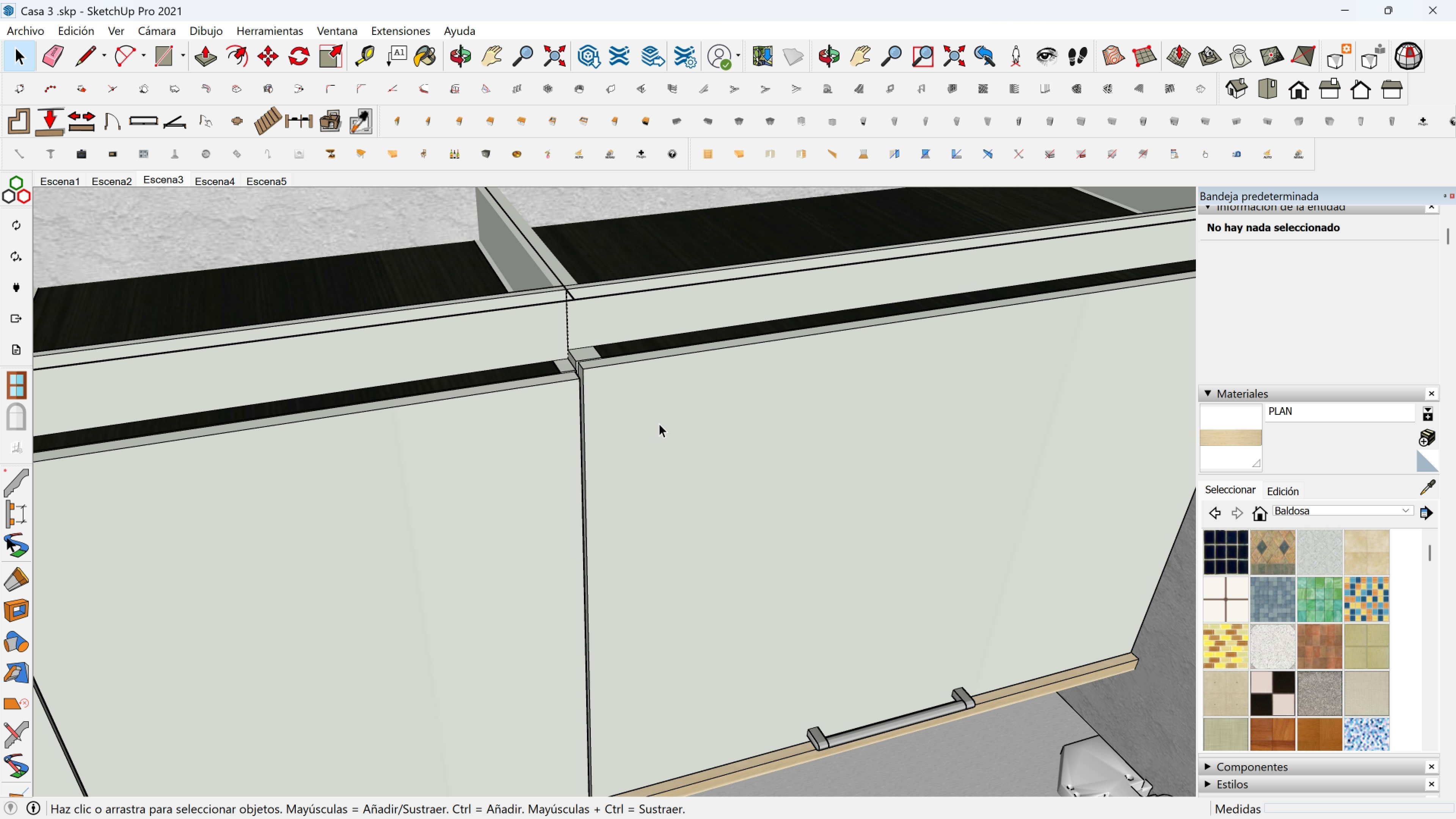 
double_click([659, 424])
 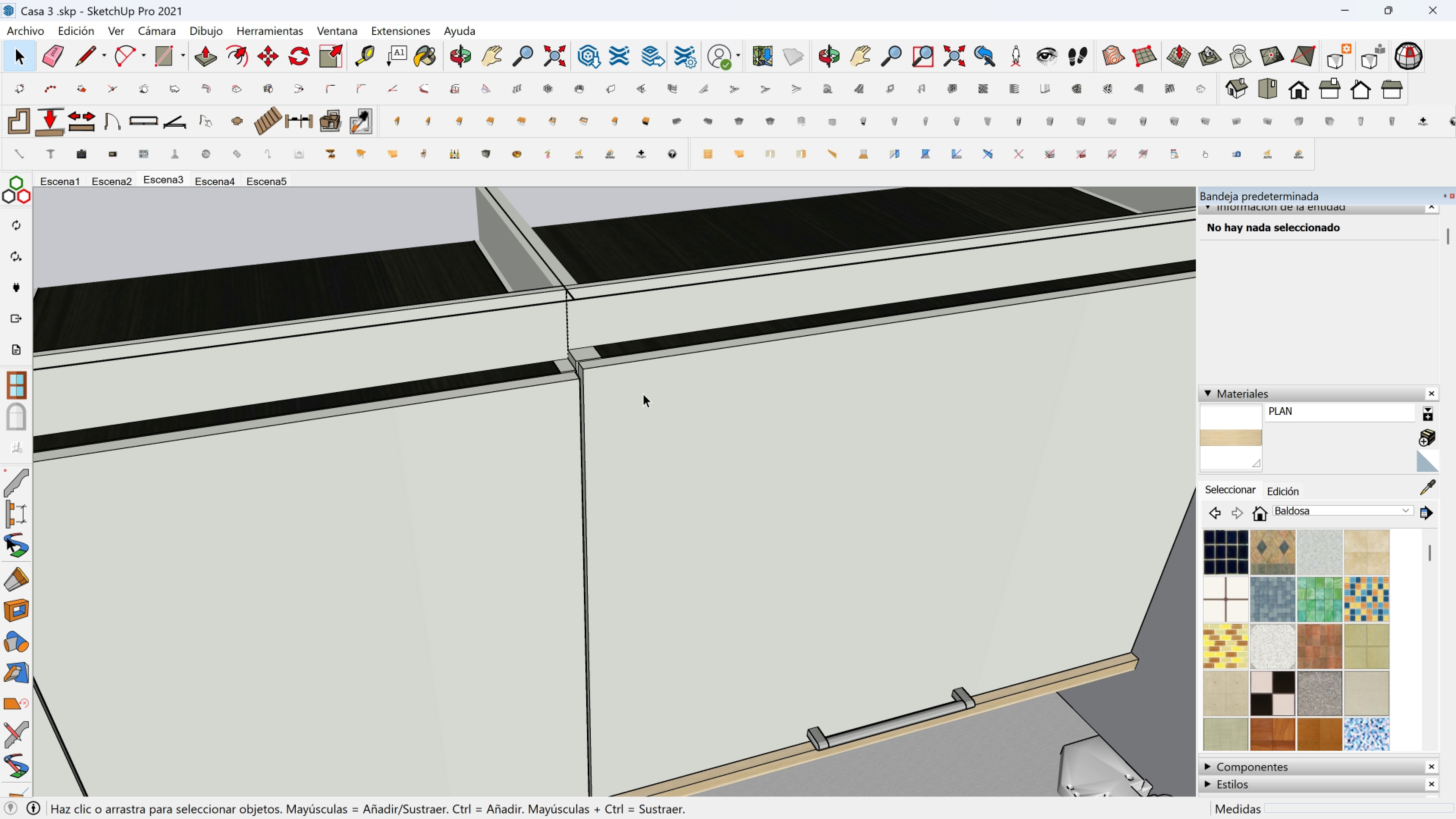 
triple_click([643, 394])
 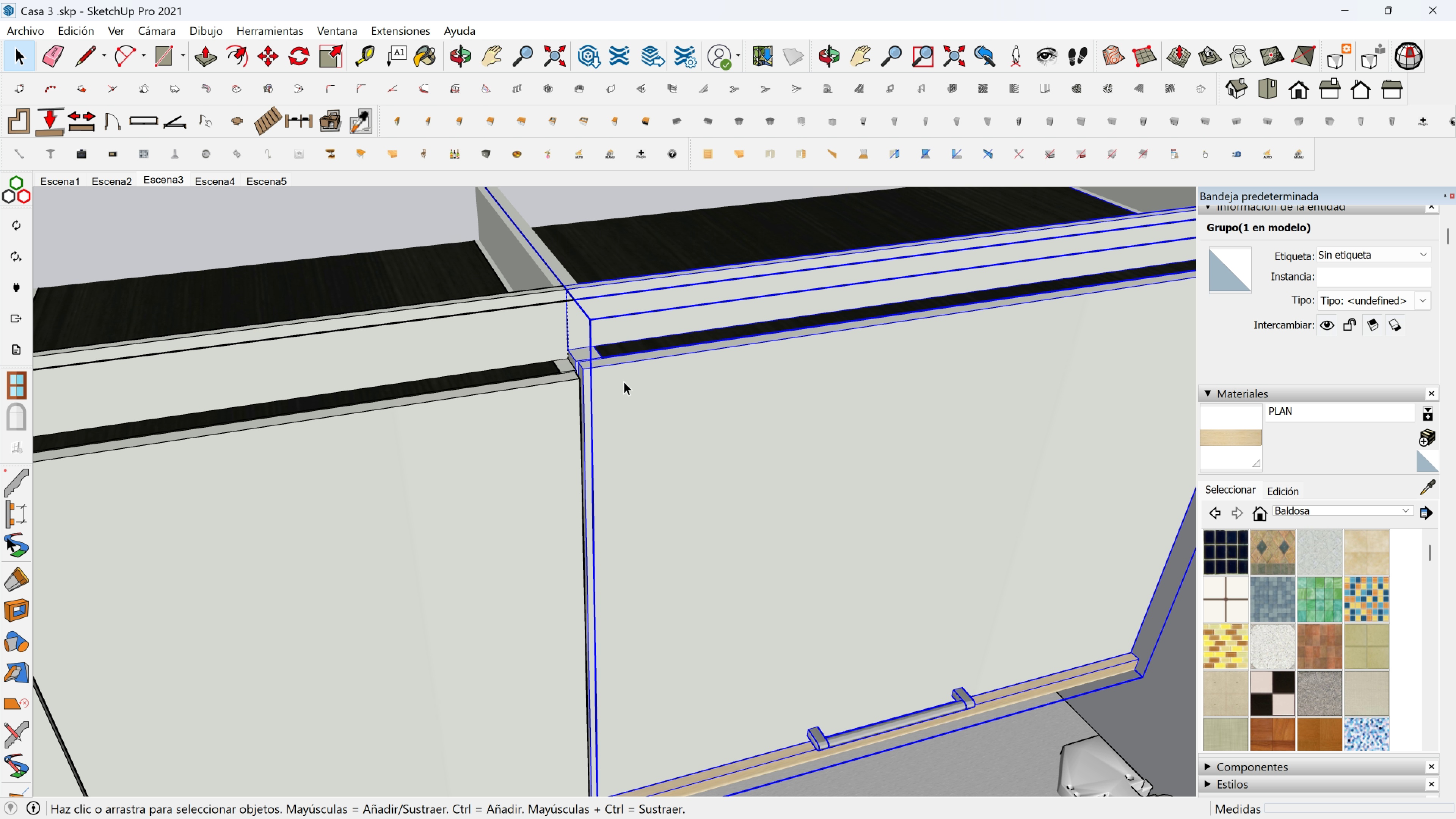 
double_click([624, 381])
 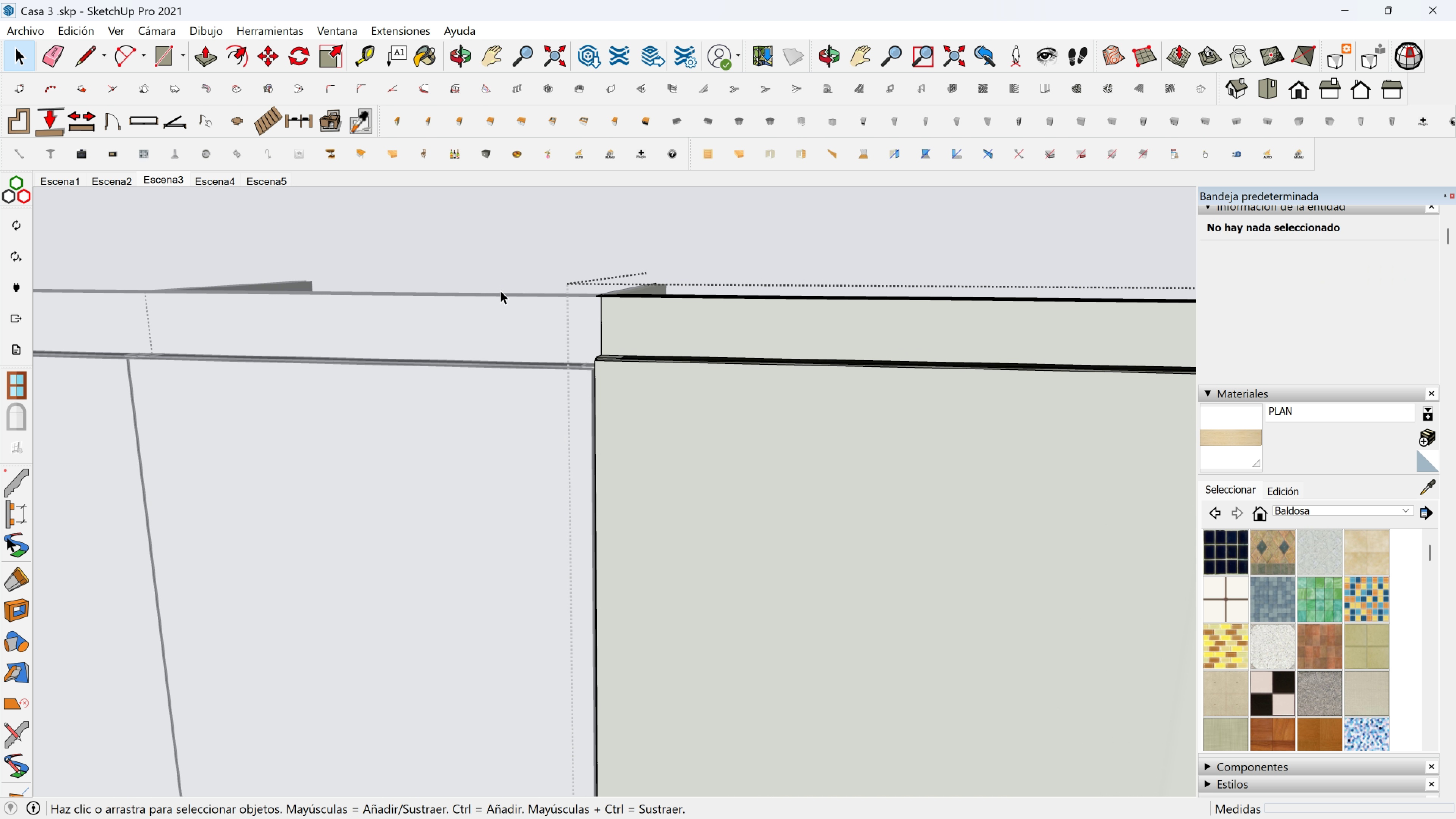 
scroll: coordinate [743, 479], scroll_direction: down, amount: 6.0